 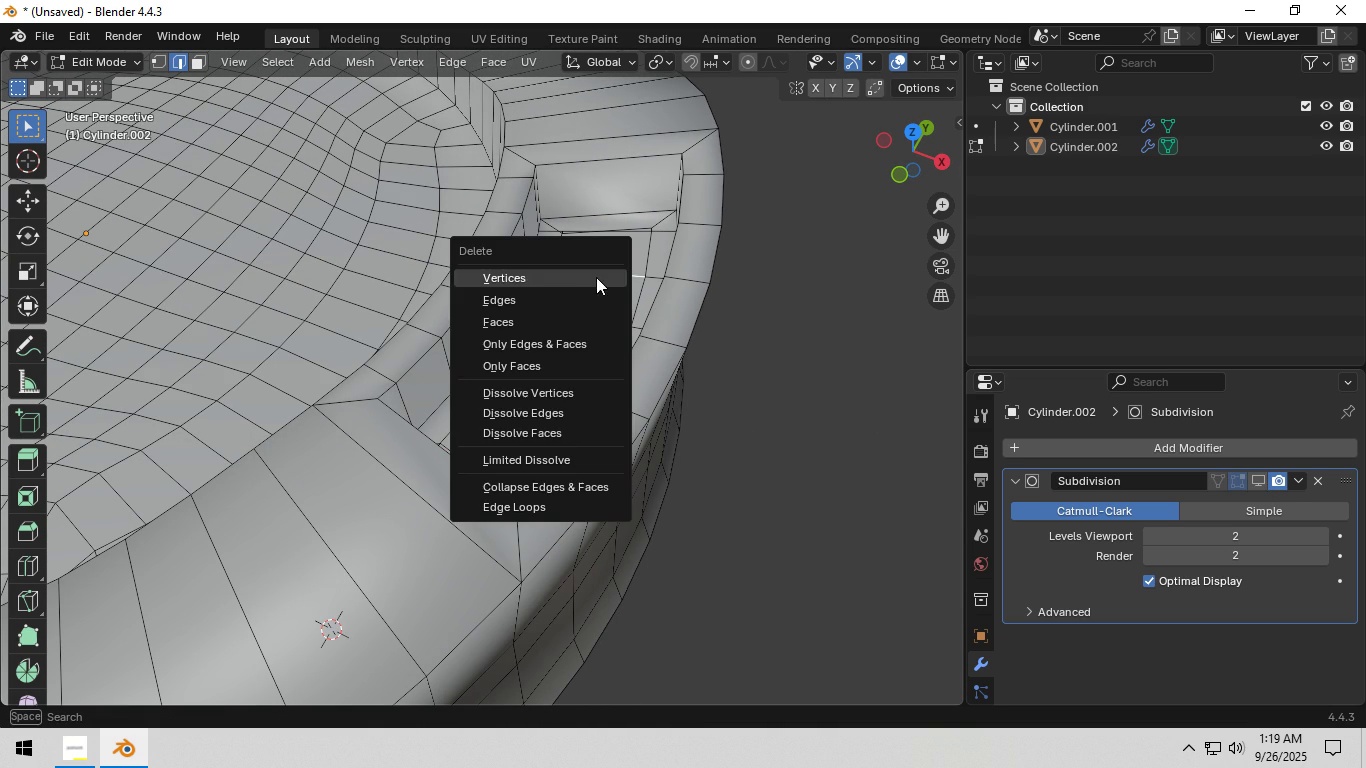 
key(X)
 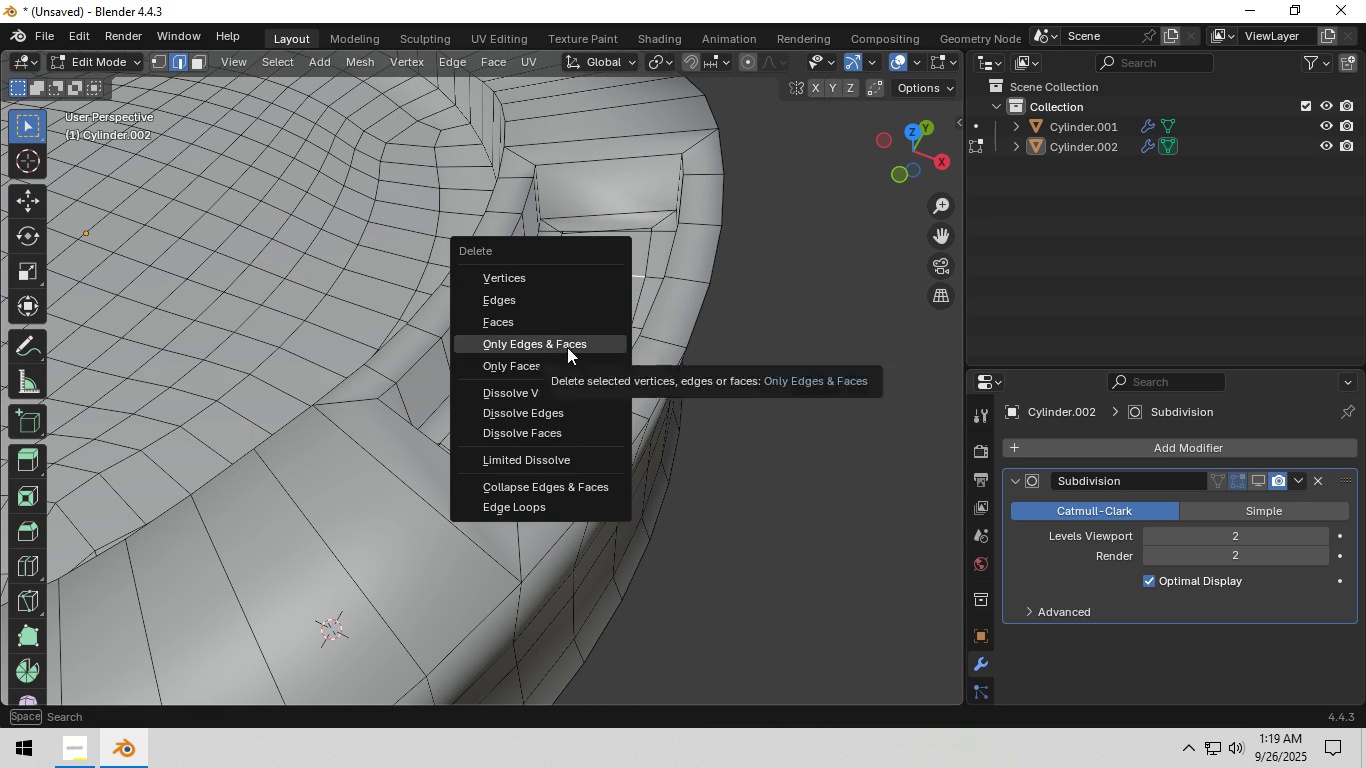 
left_click([567, 347])
 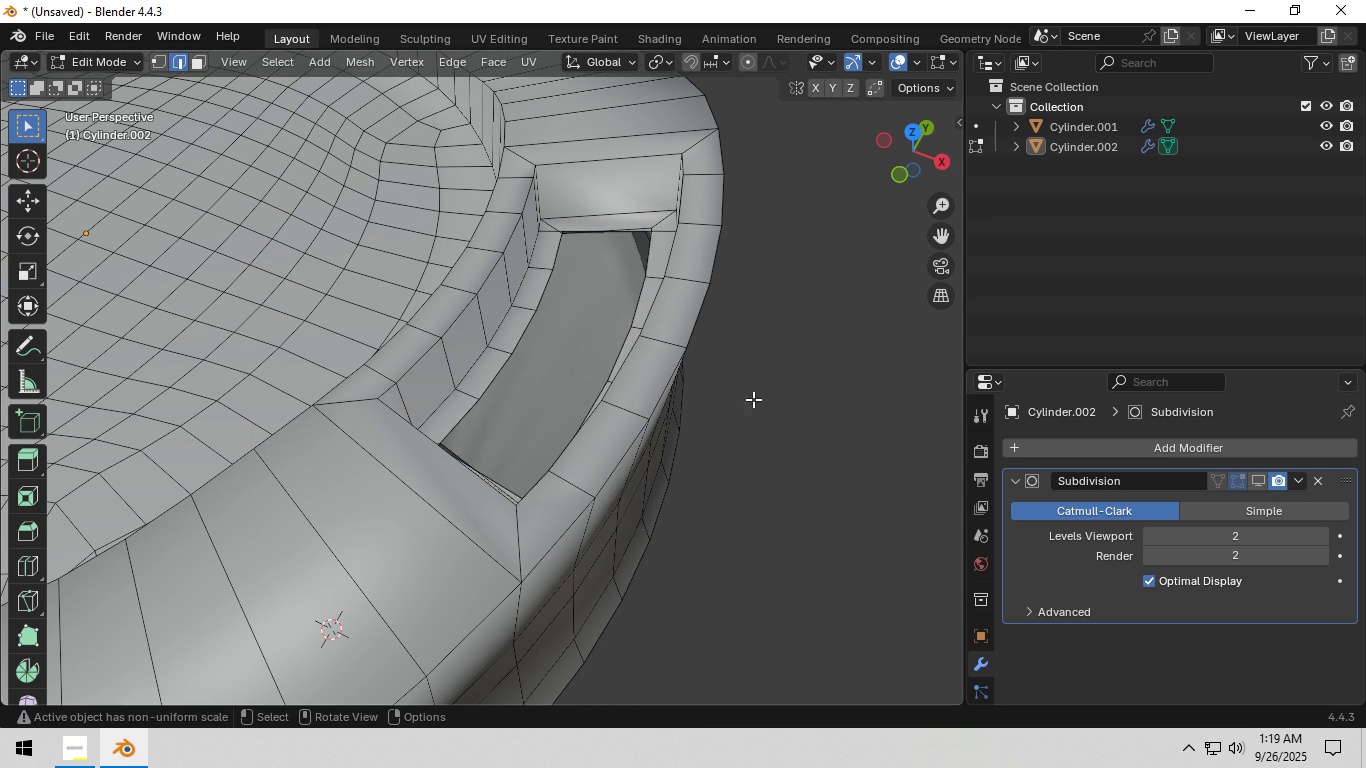 
scroll: coordinate [827, 412], scroll_direction: down, amount: 2.0
 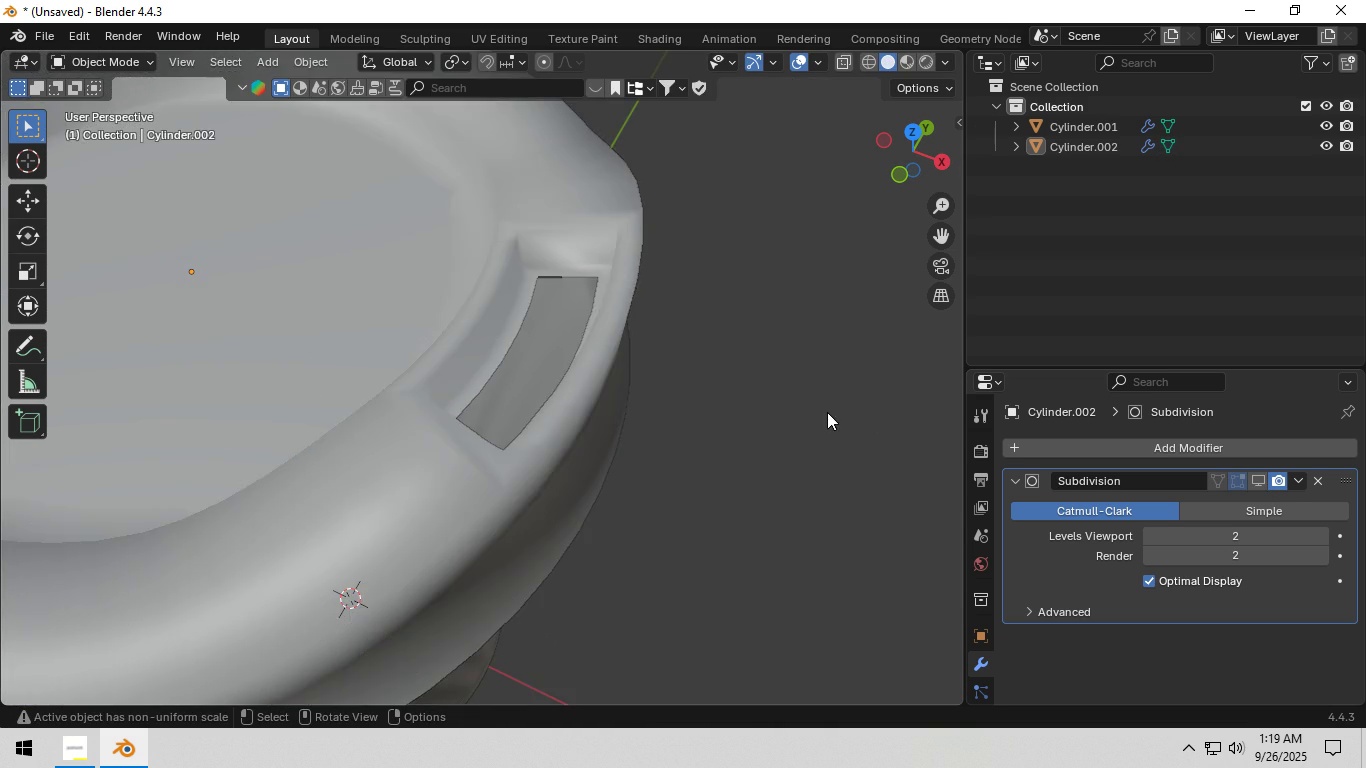 
key(Tab)
 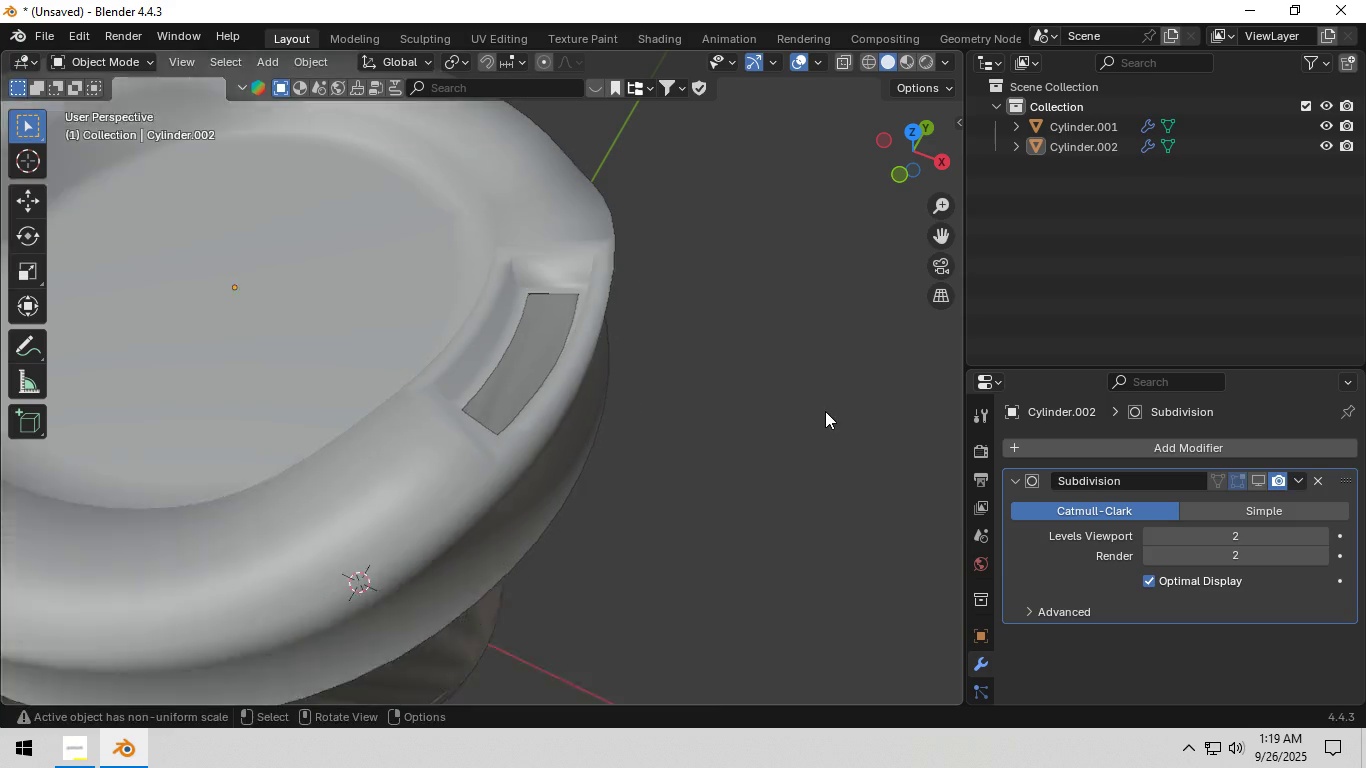 
scroll: coordinate [825, 411], scroll_direction: down, amount: 3.0
 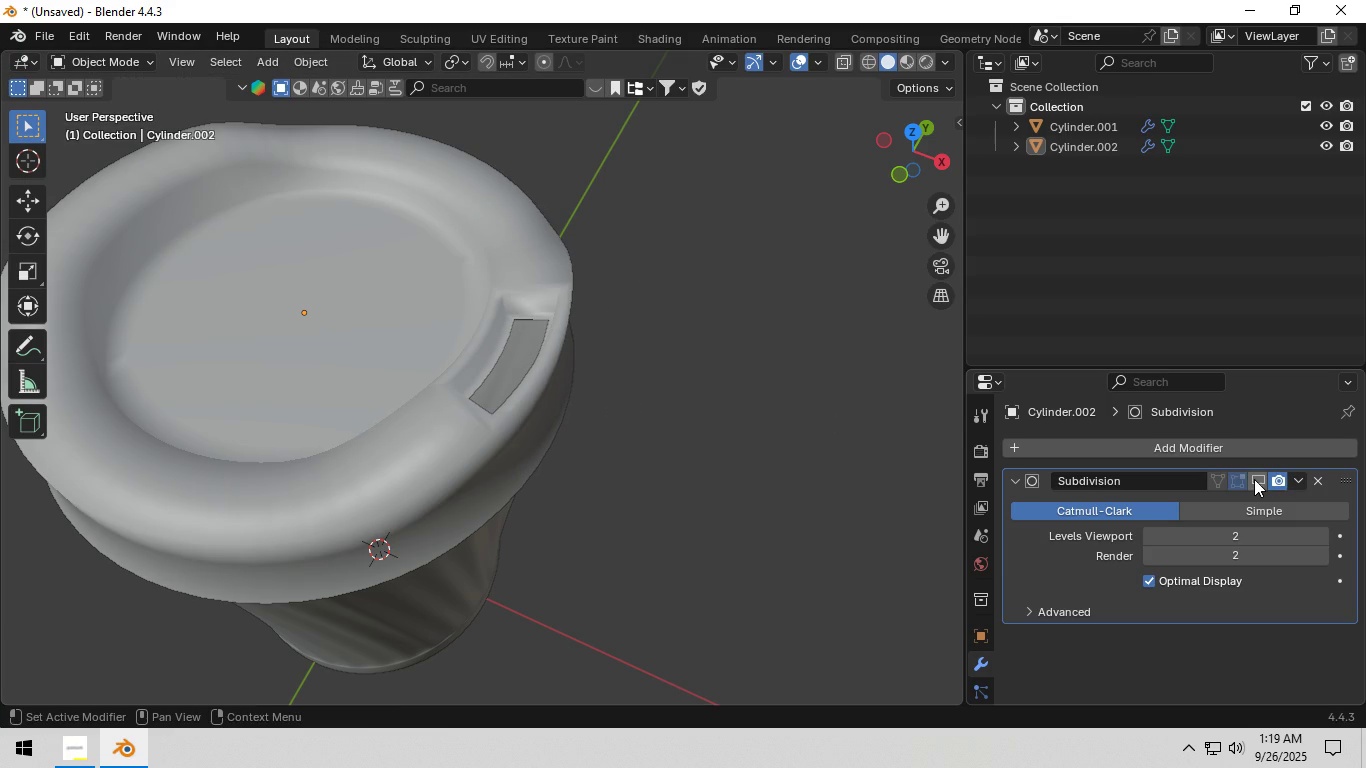 
left_click([1254, 479])
 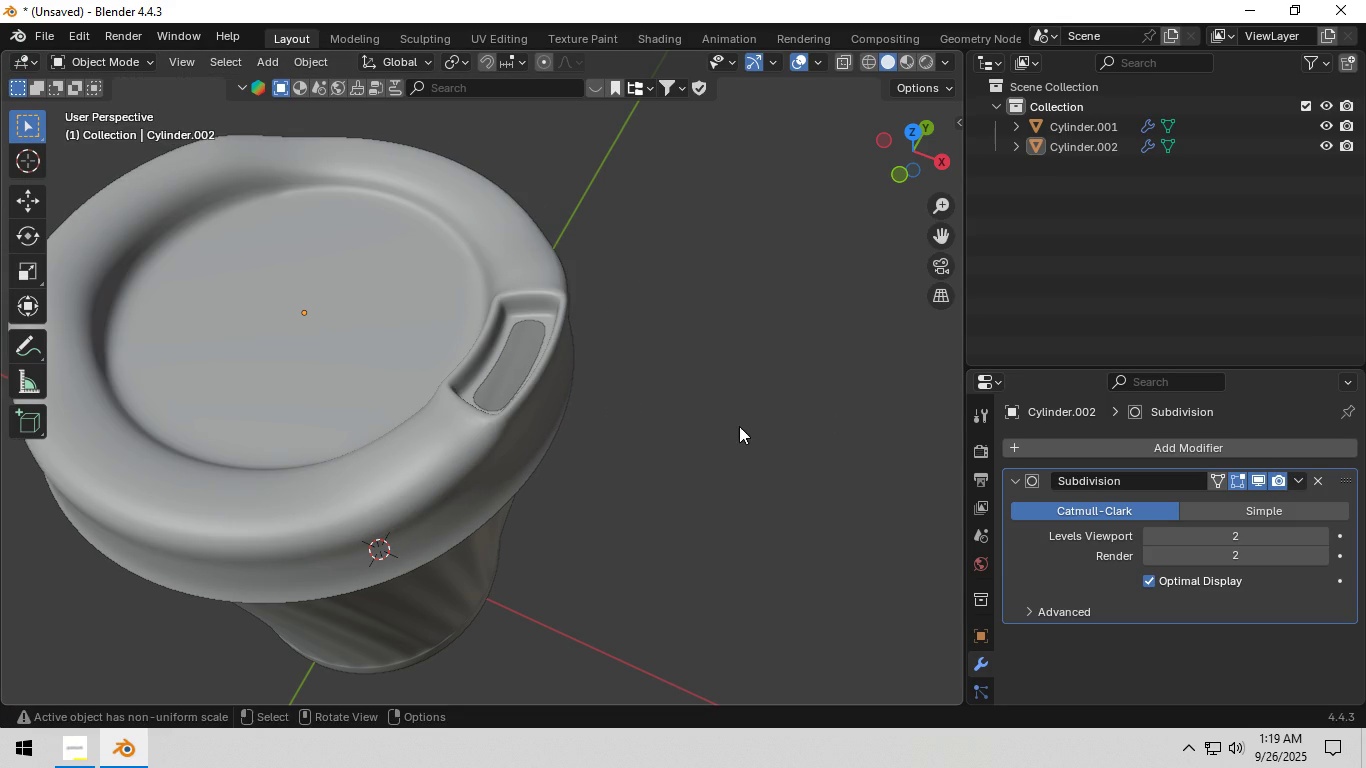 
left_click([740, 426])
 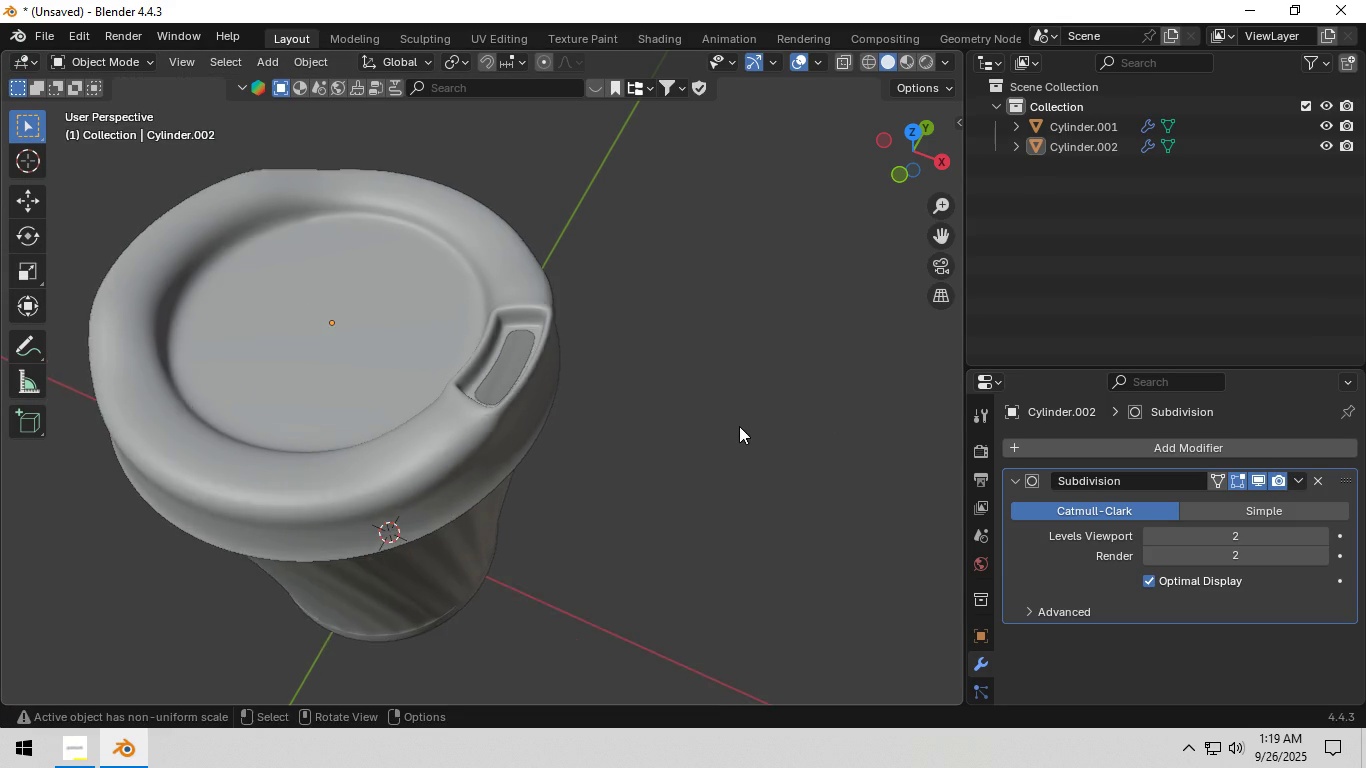 
scroll: coordinate [739, 426], scroll_direction: down, amount: 2.0
 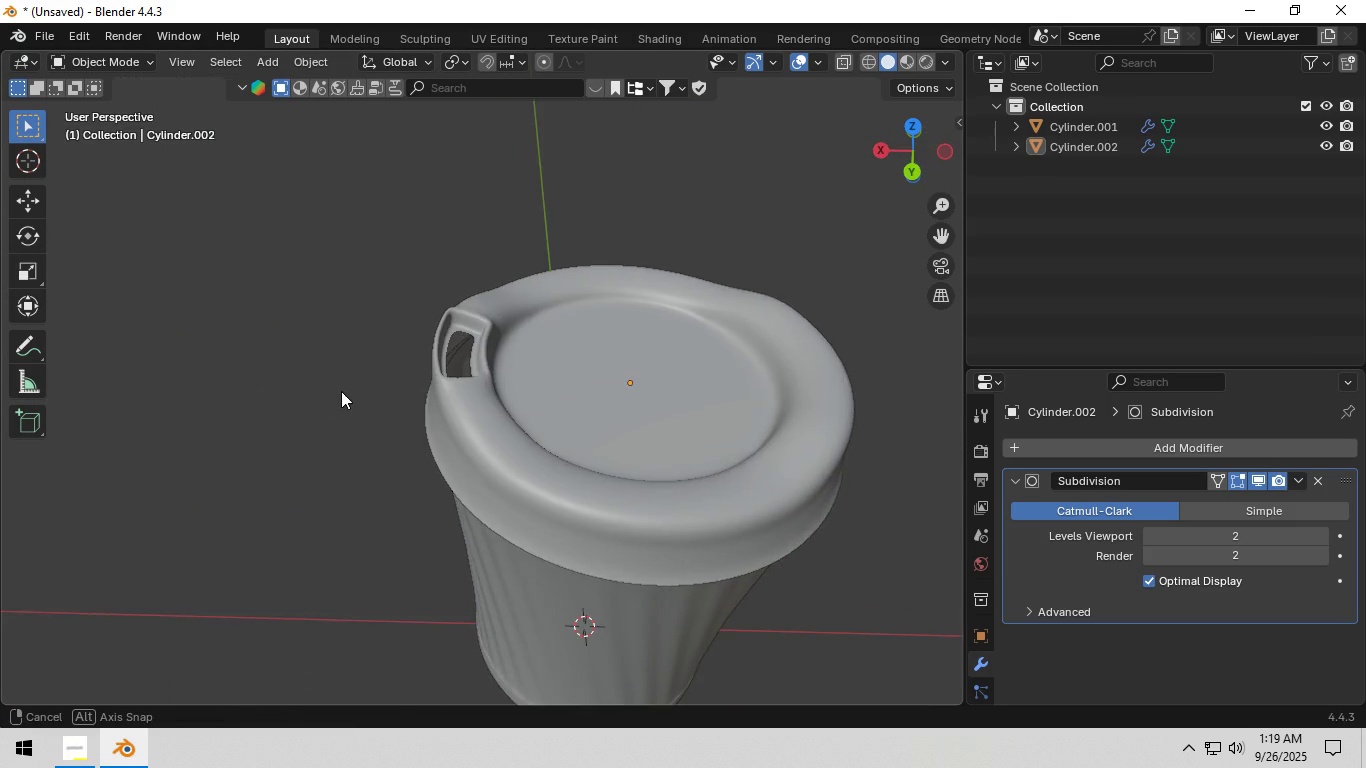 
scroll: coordinate [470, 389], scroll_direction: up, amount: 8.0
 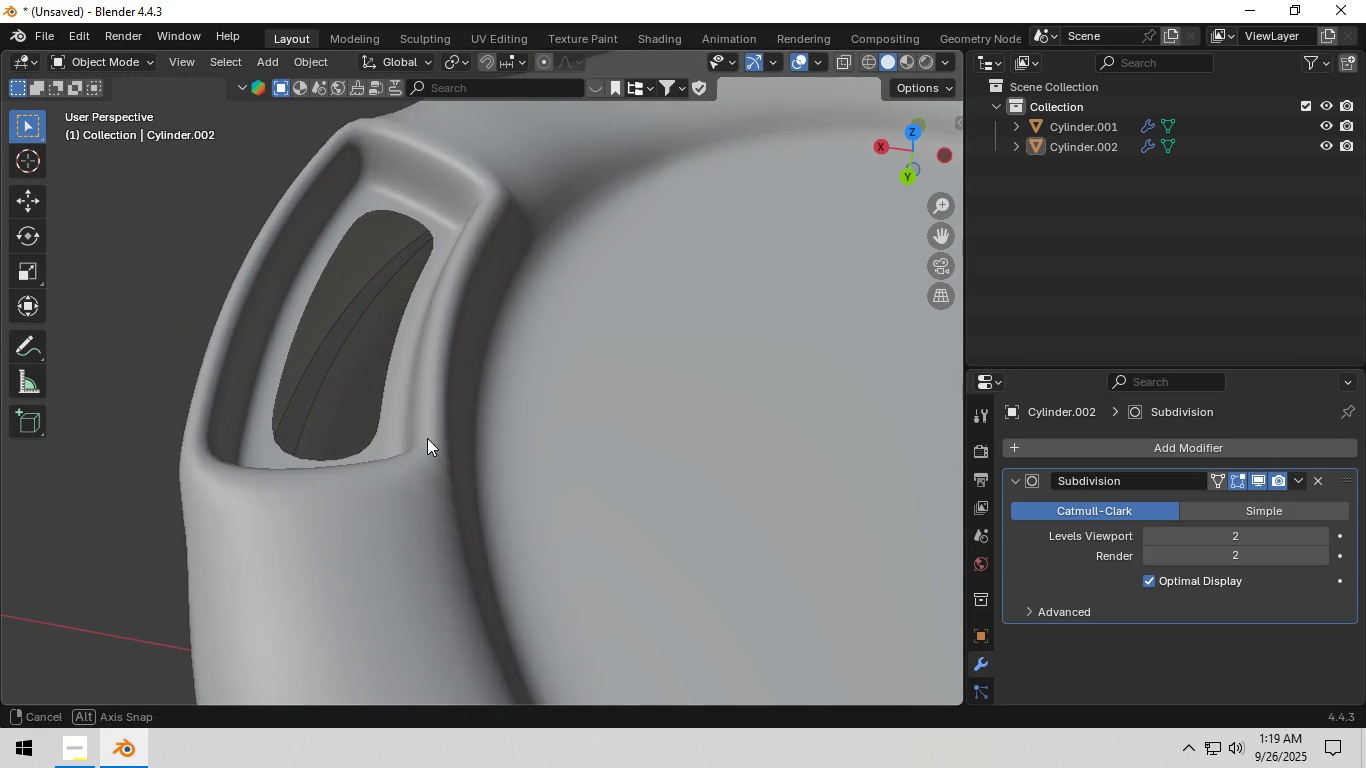 
key(Shift+ShiftLeft)
 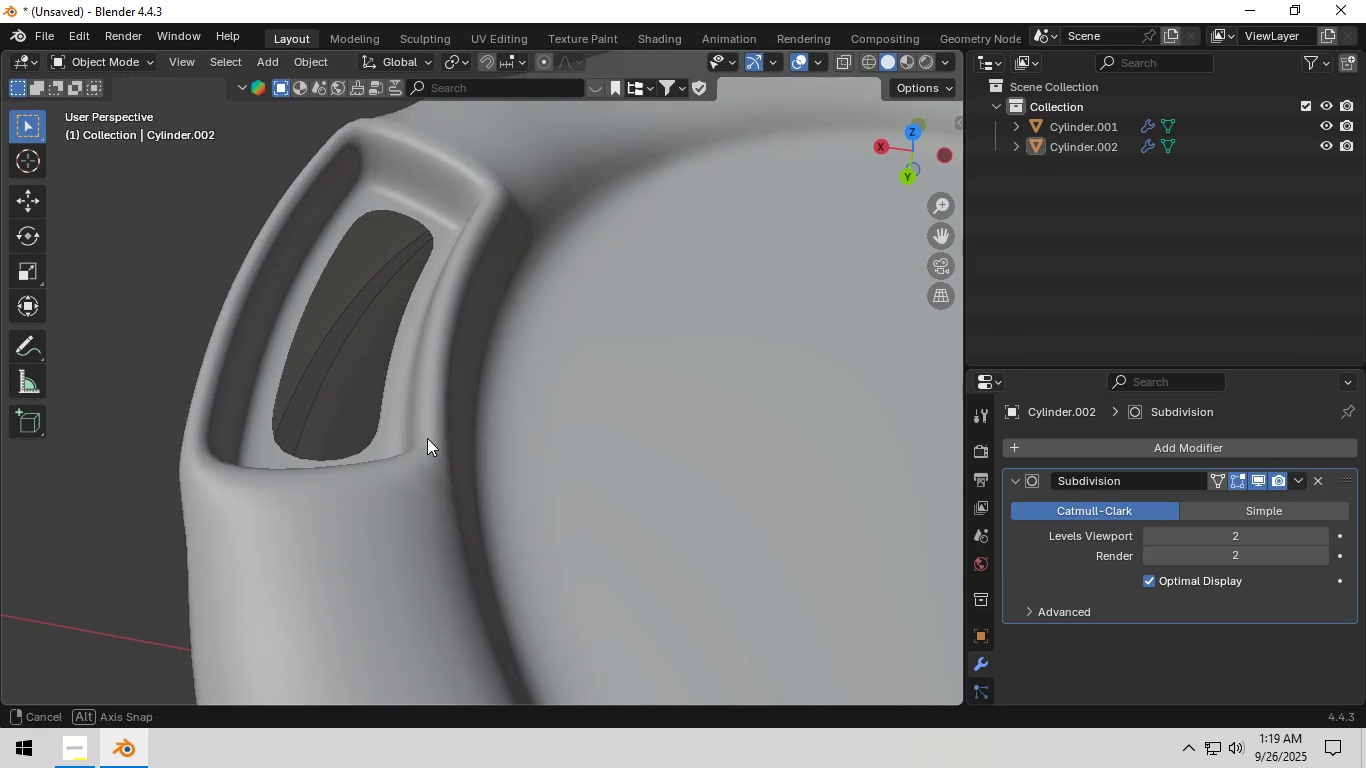 
key(Shift+ShiftLeft)
 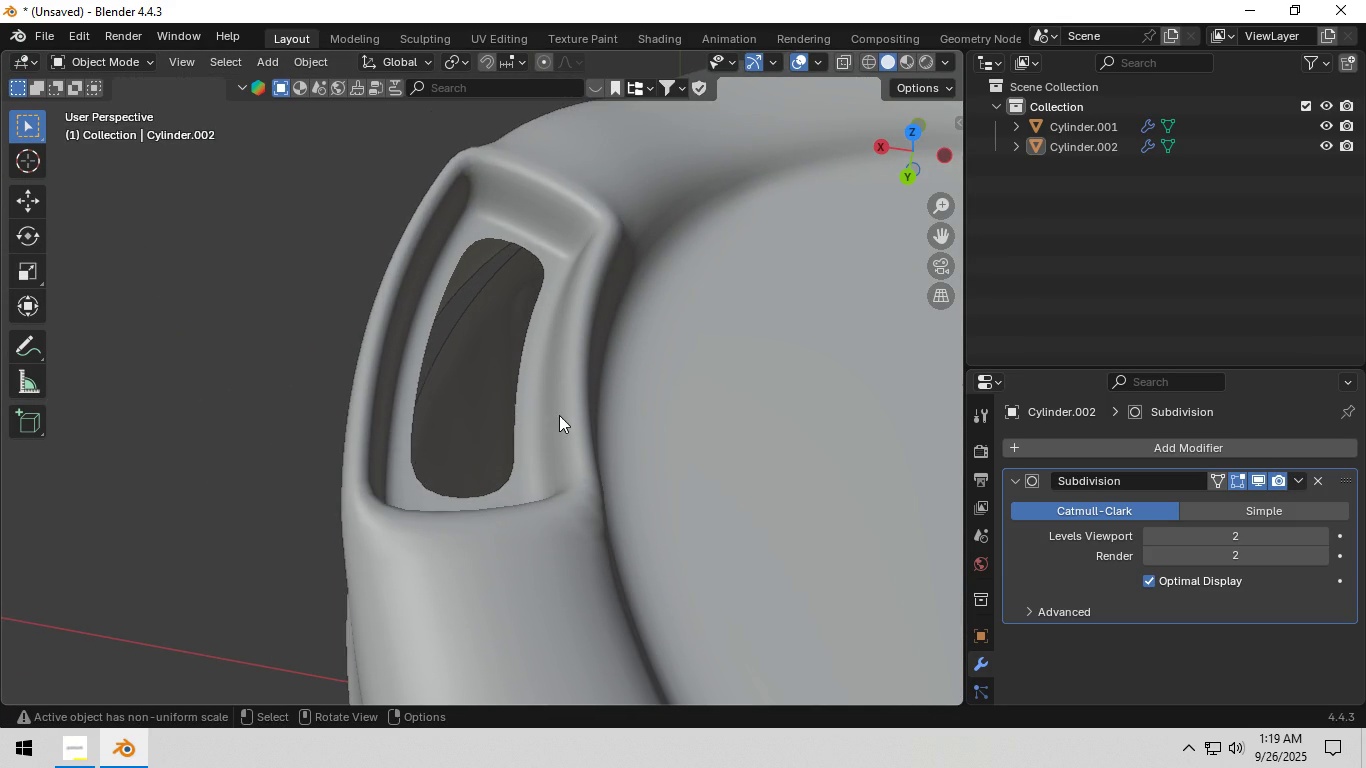 
left_click([558, 414])
 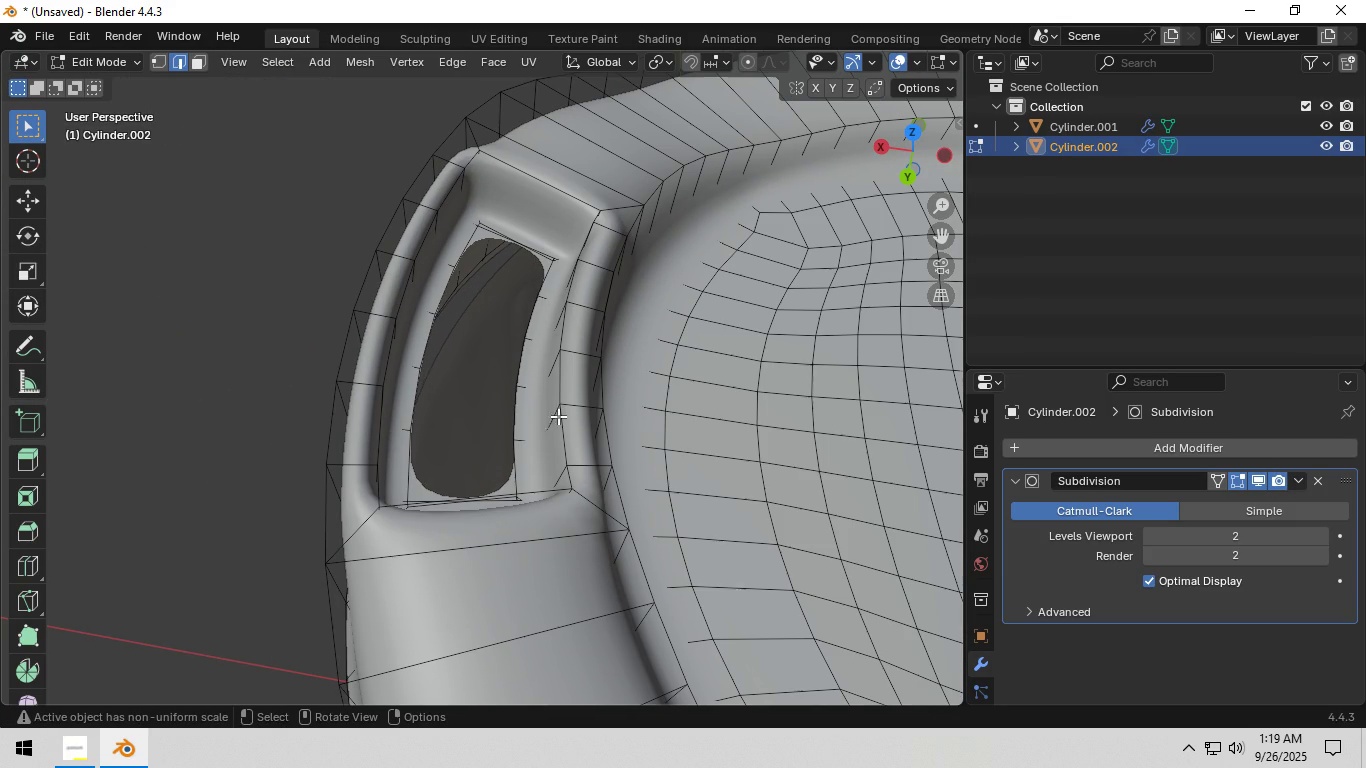 
key(Tab)